 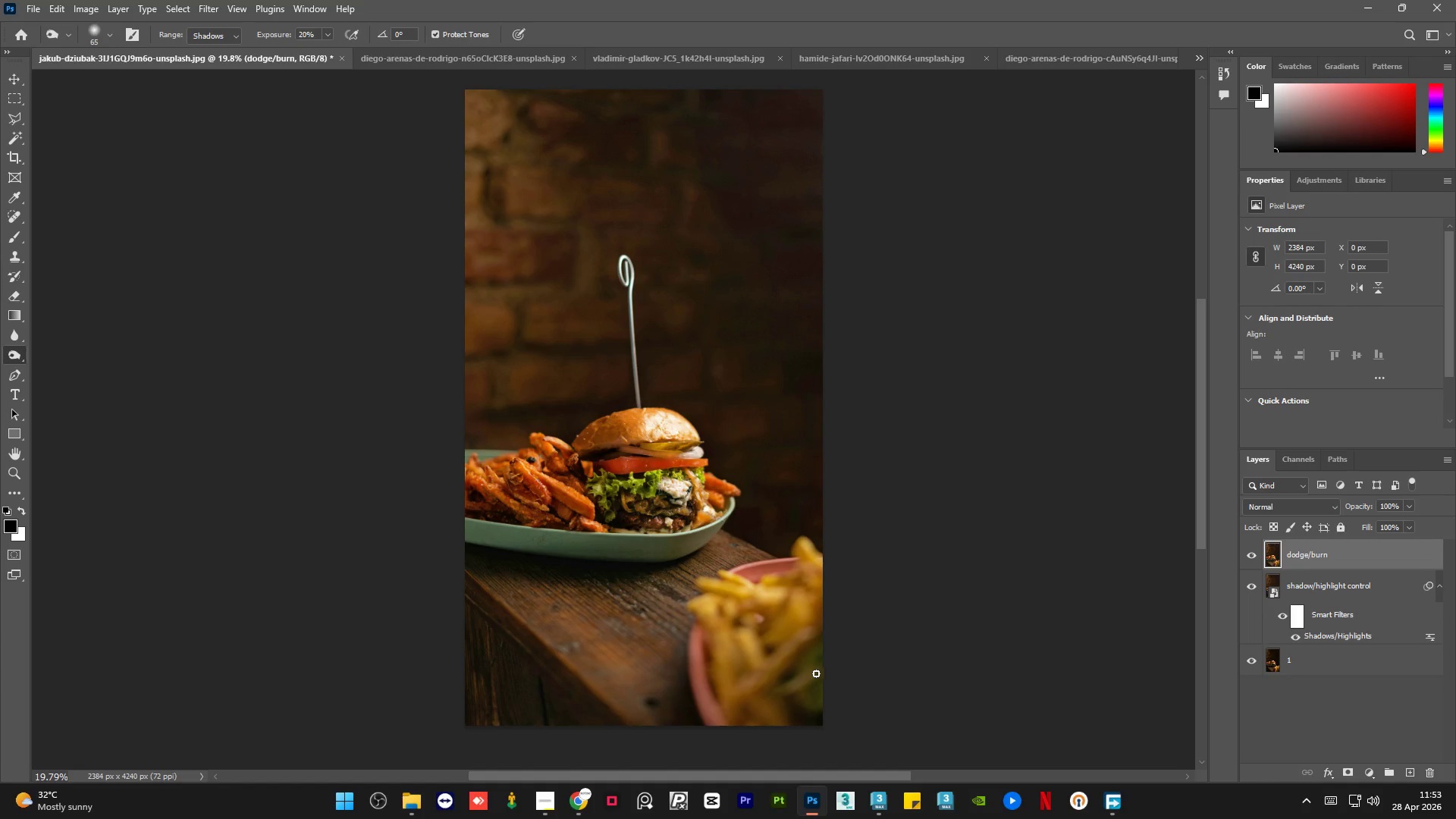 
left_click([1252, 660])
 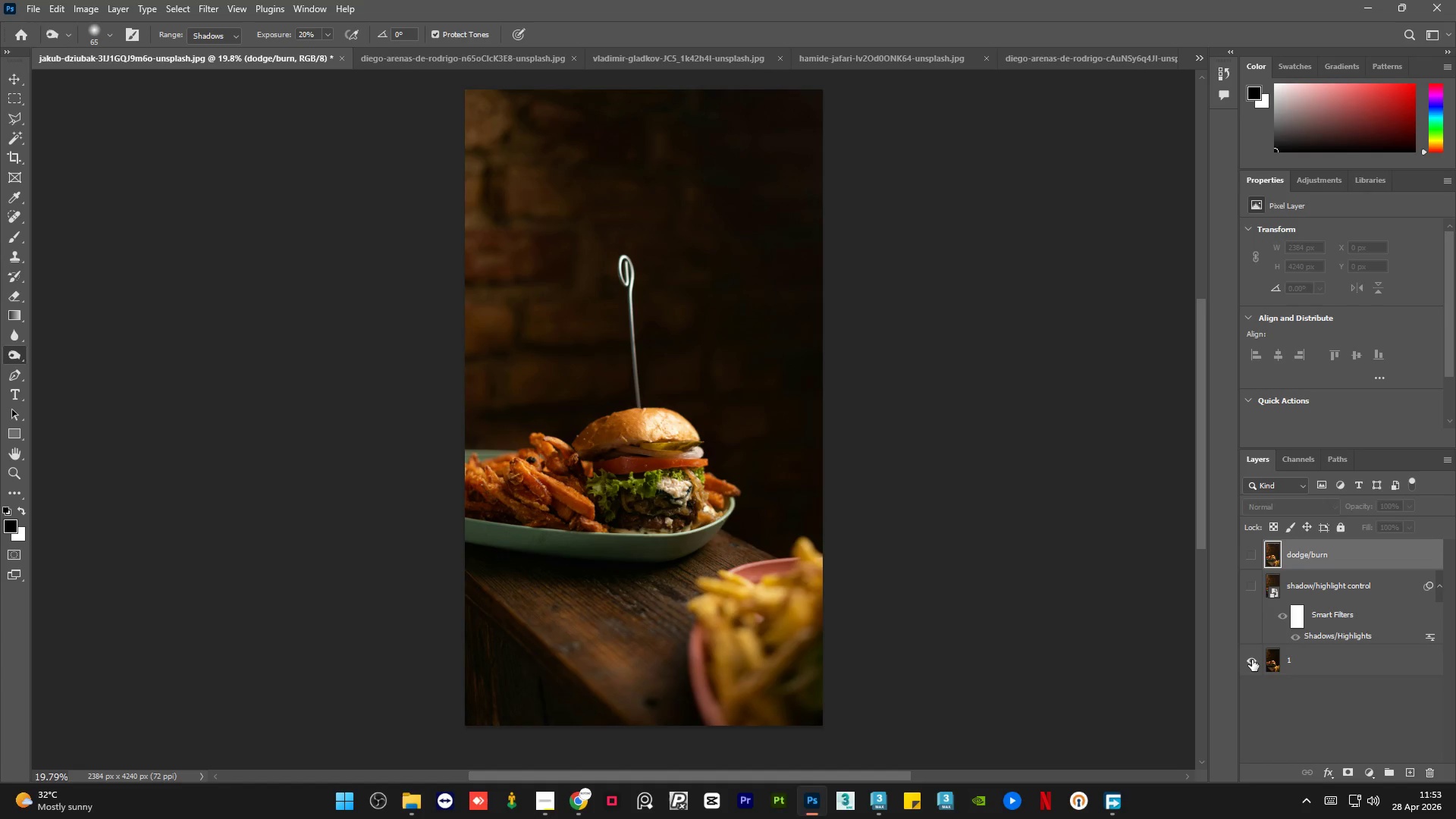 
left_click([1252, 660])
 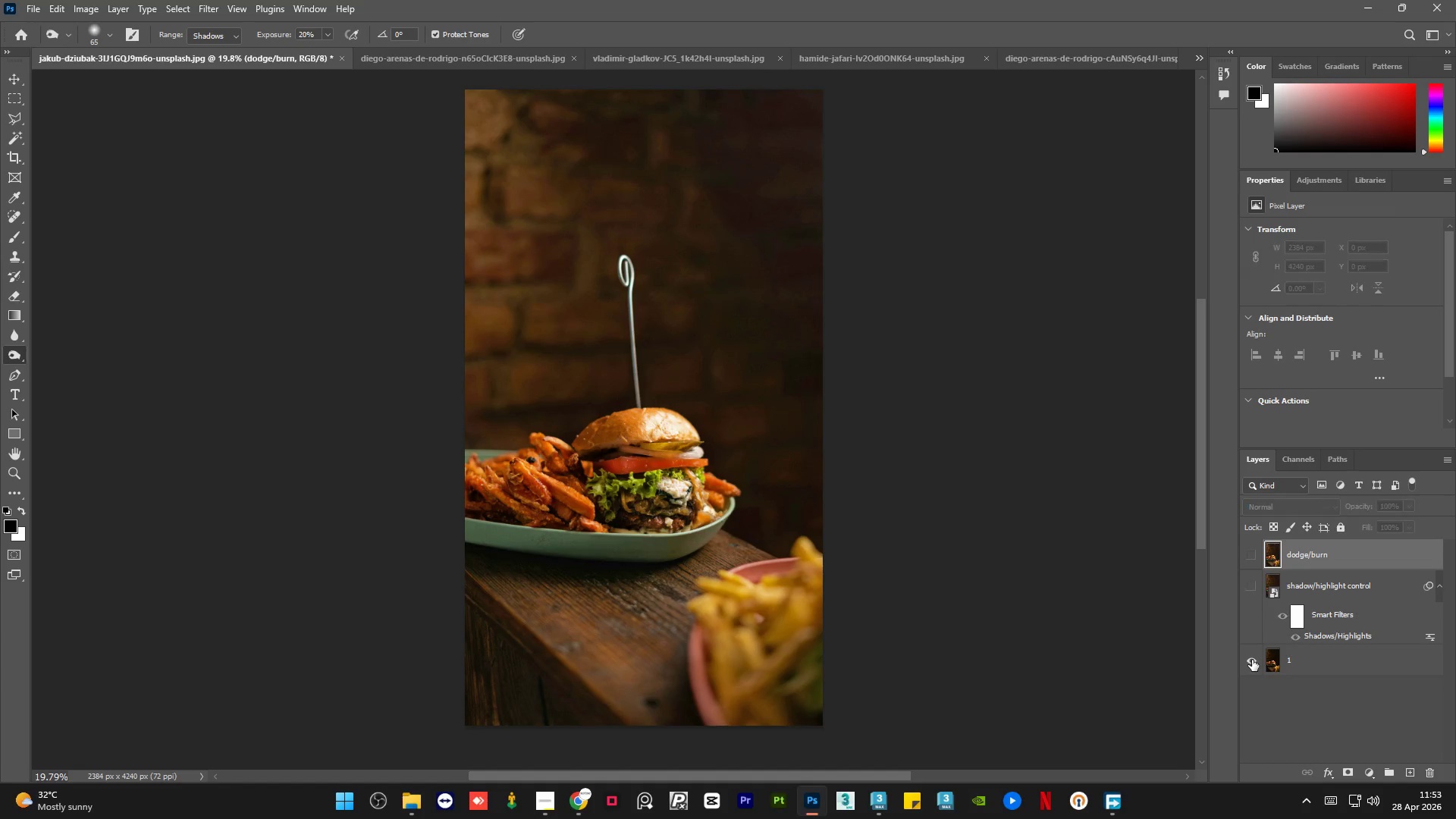 
double_click([1252, 660])
 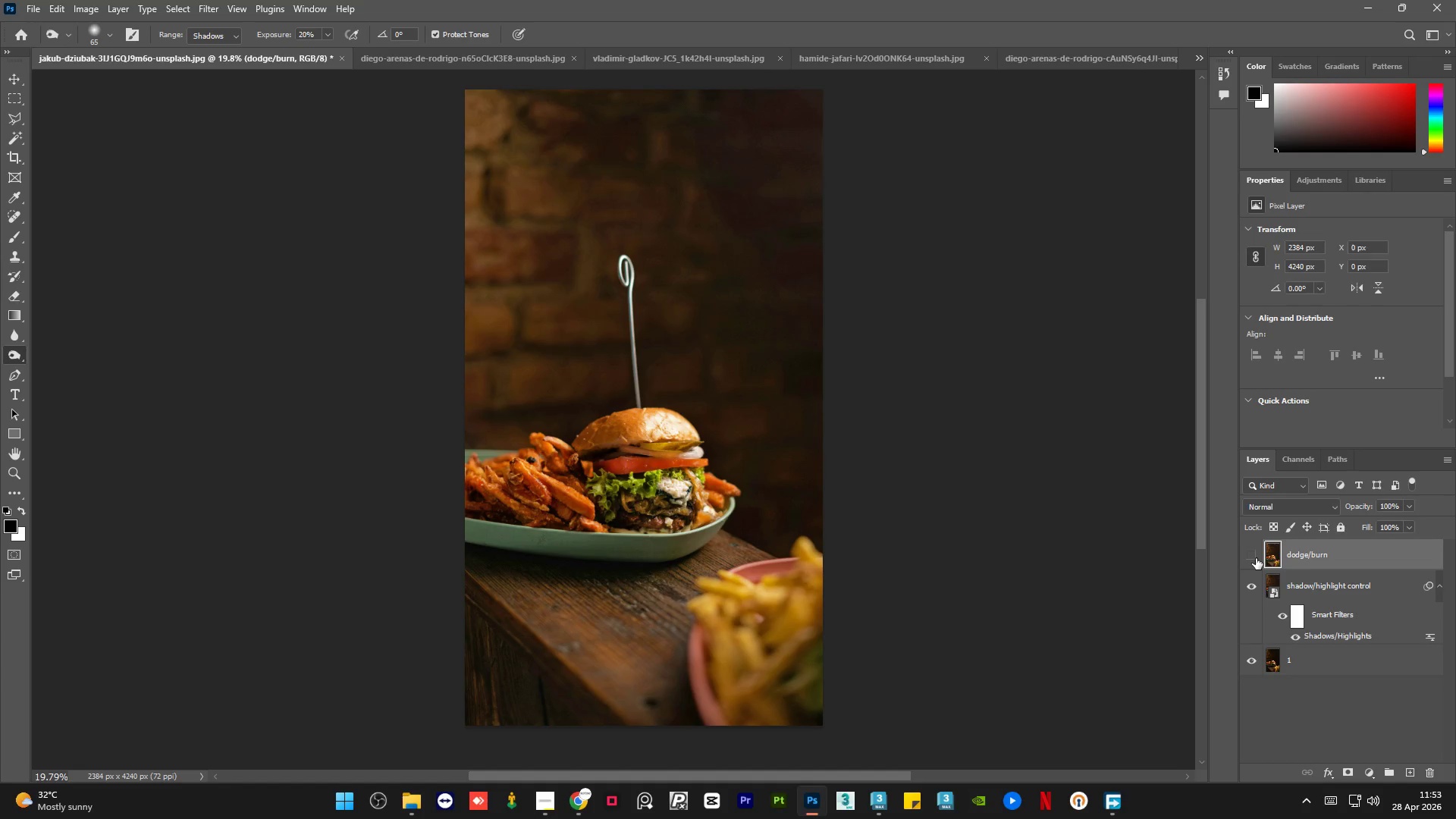 
double_click([1256, 558])
 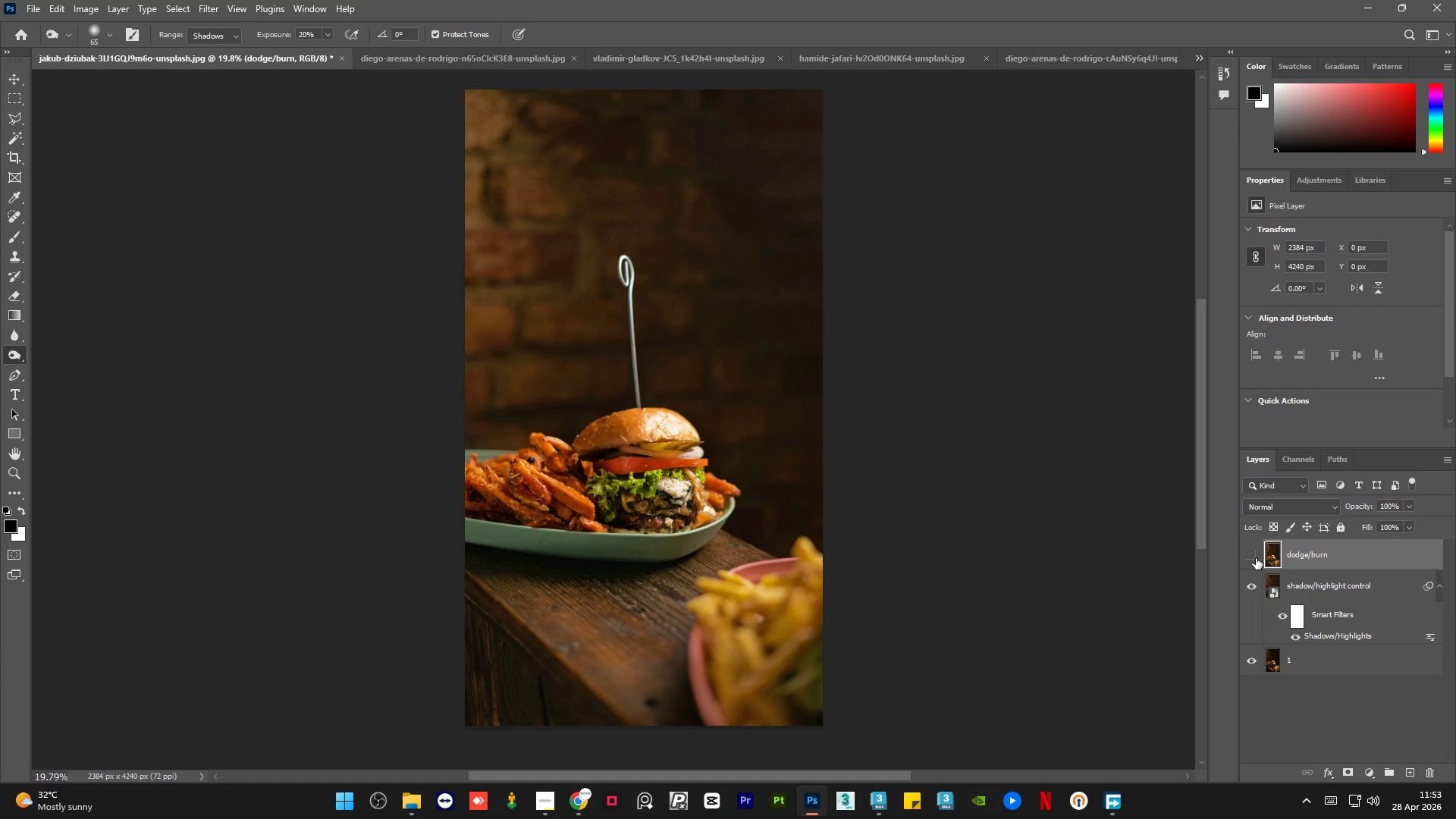 
double_click([1256, 558])
 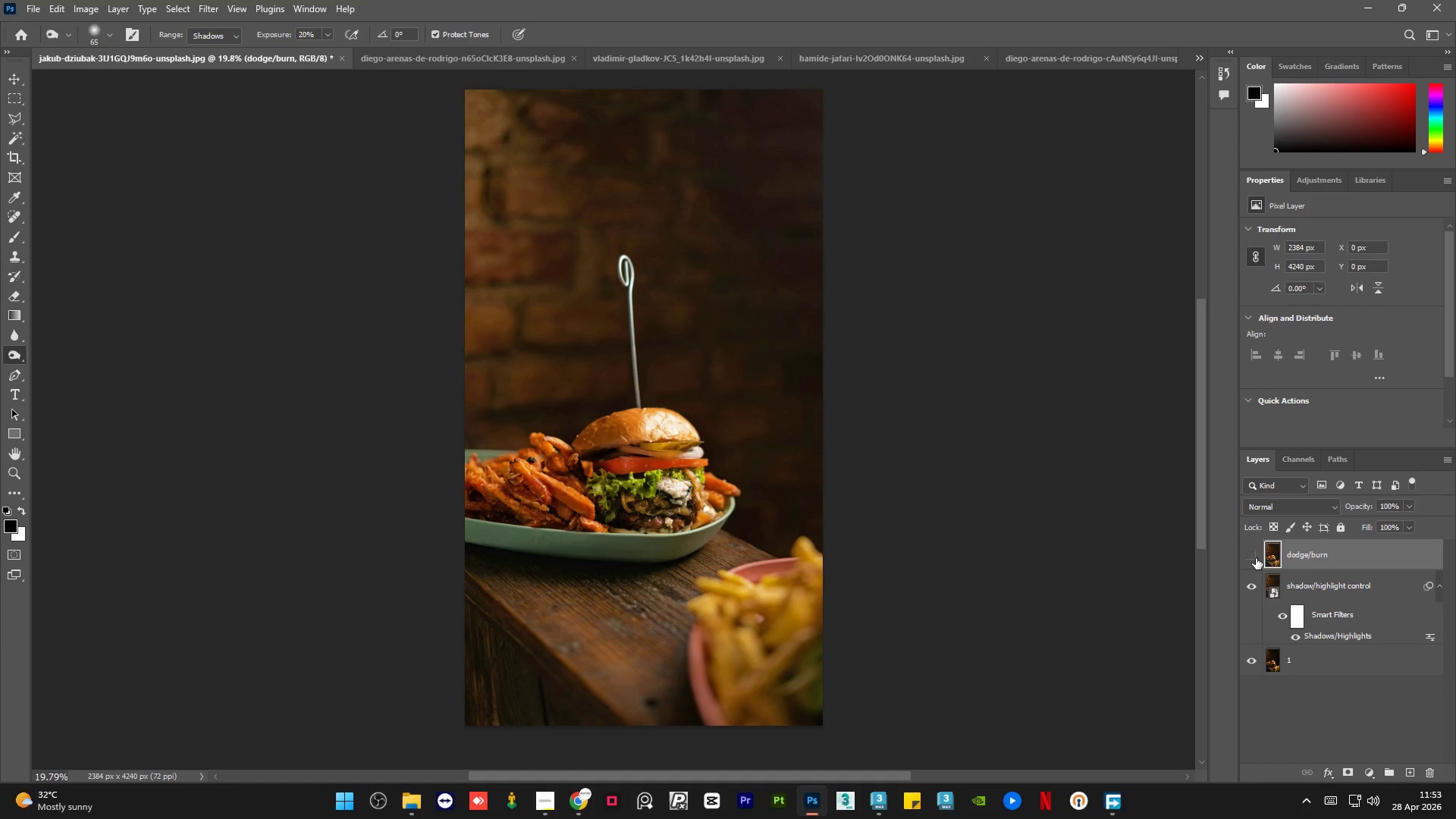 
double_click([1256, 558])
 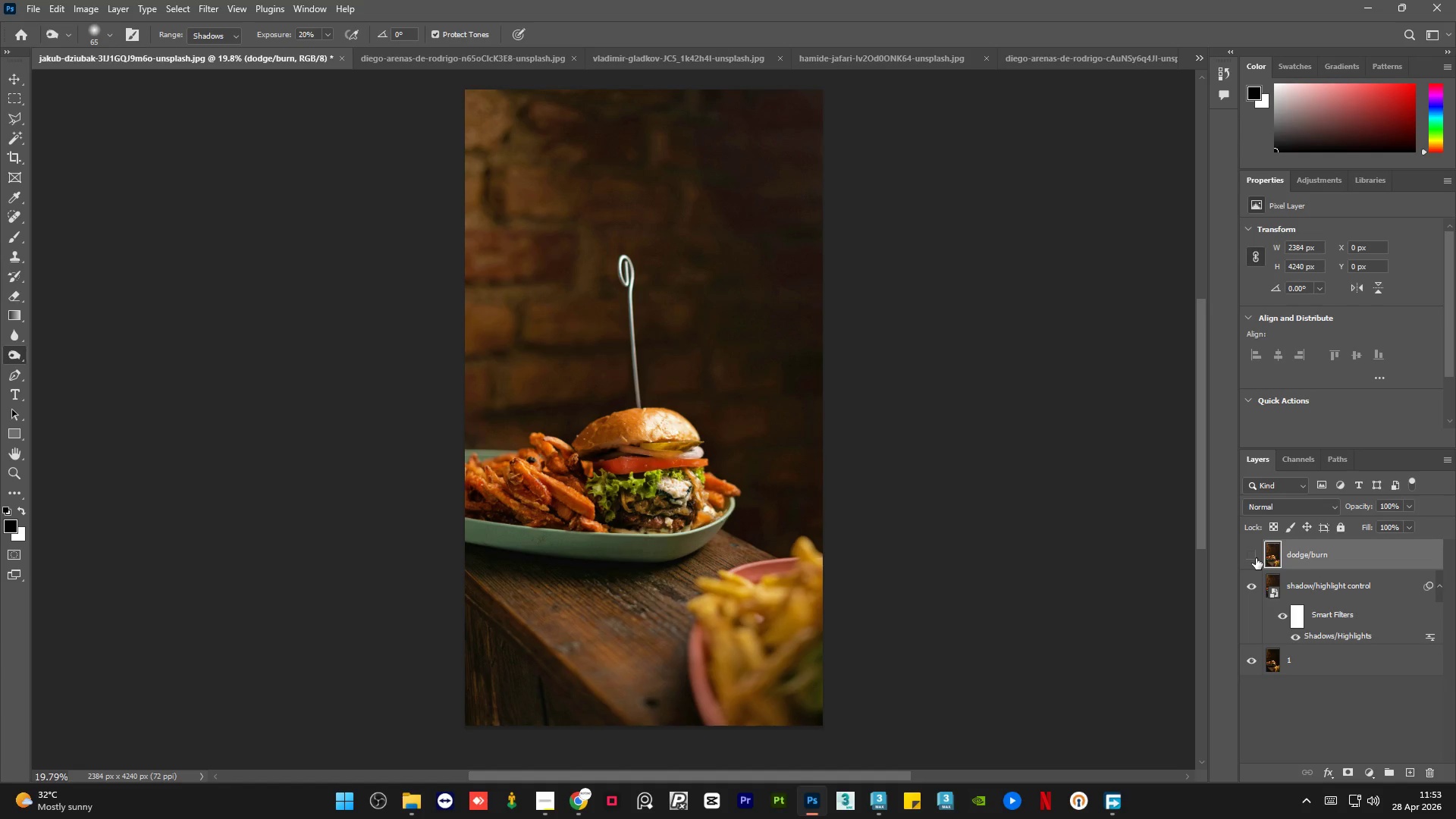 
double_click([1256, 558])
 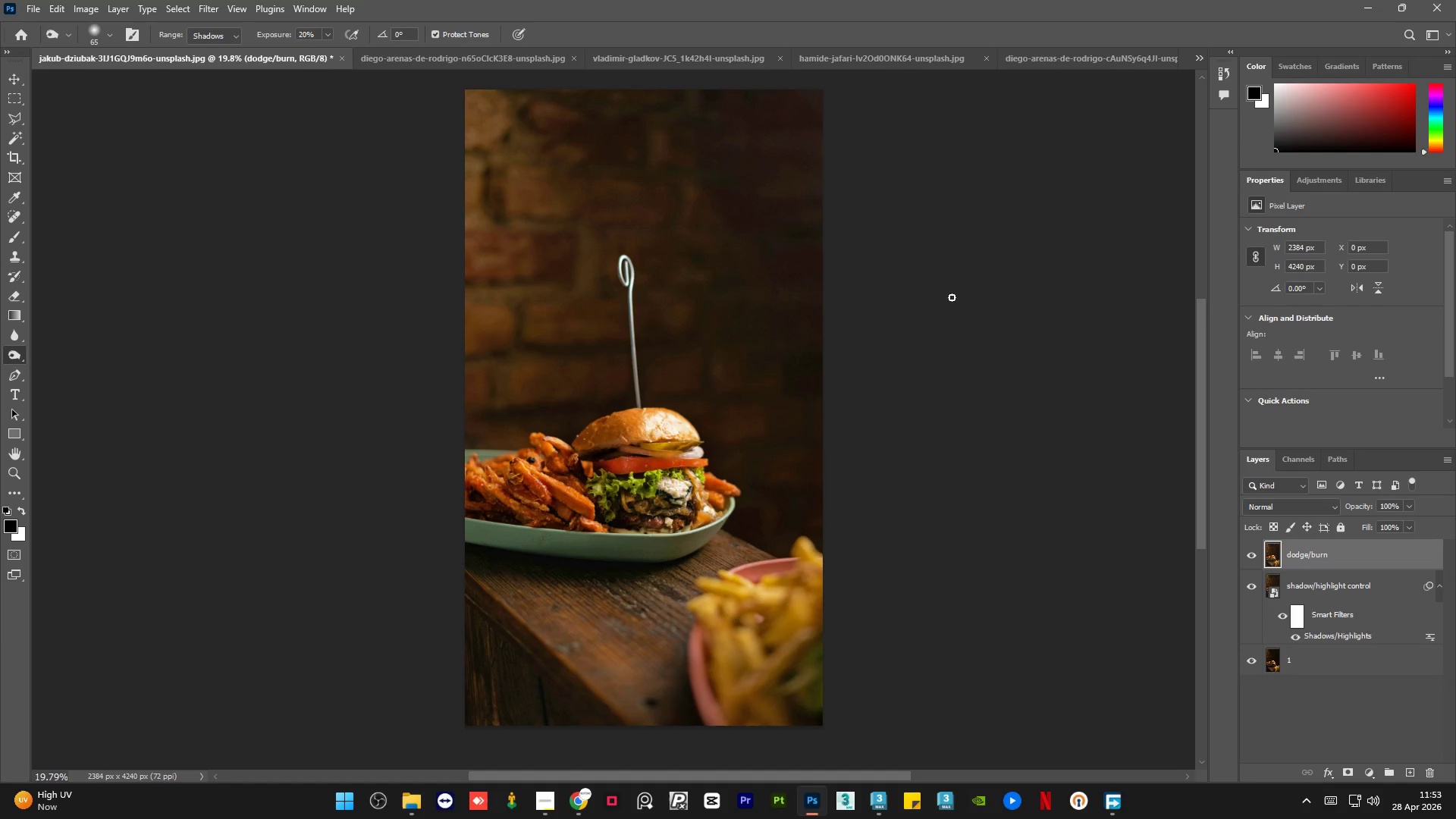 
hold_key(key=AltLeft, duration=2.77)
scroll: coordinate [743, 328], scroll_direction: up, amount: 20.0
 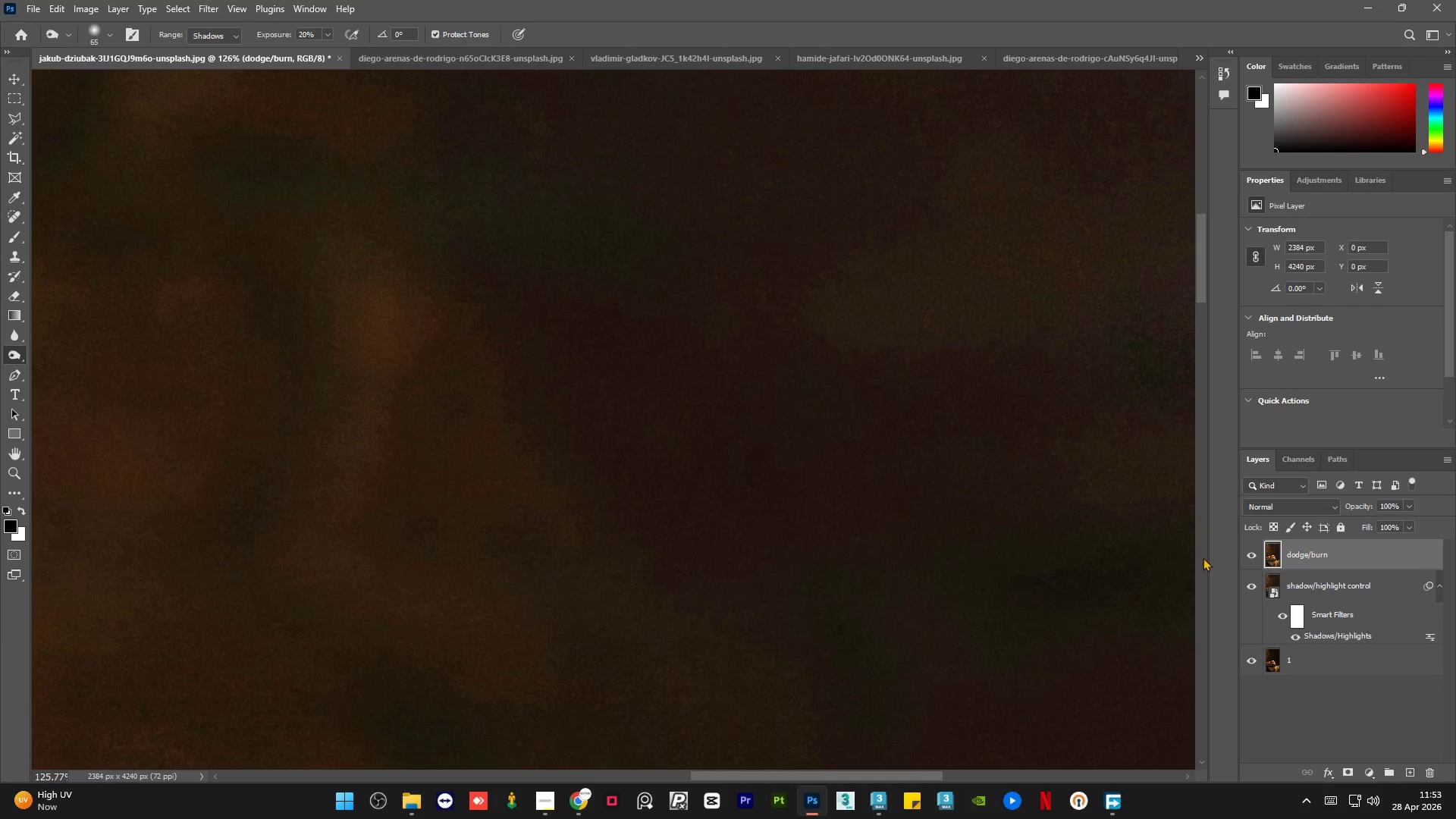 
hold_key(key=AltLeft, duration=2.98)
left_click([1251, 661])
 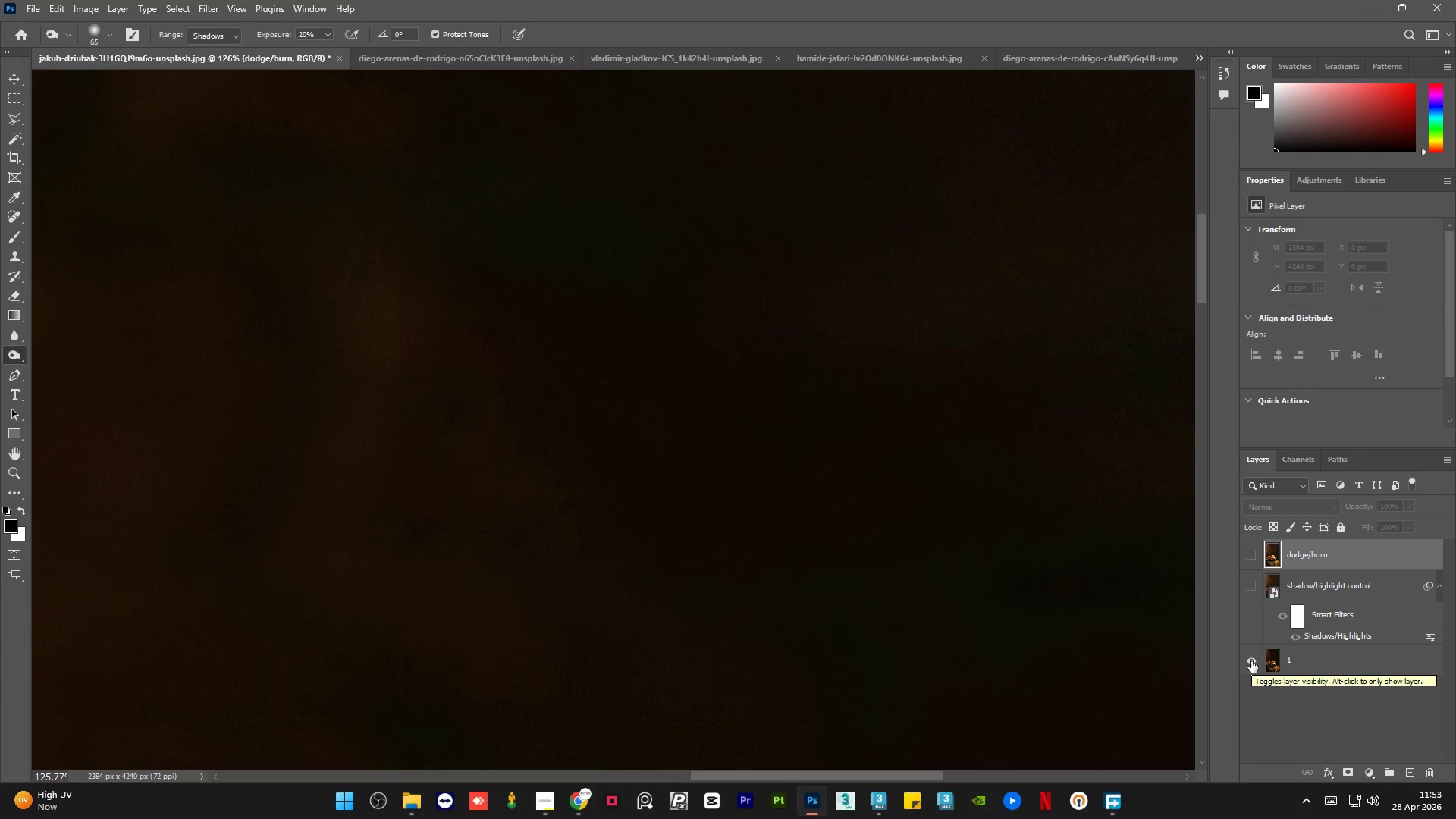 
left_click([1251, 661])
 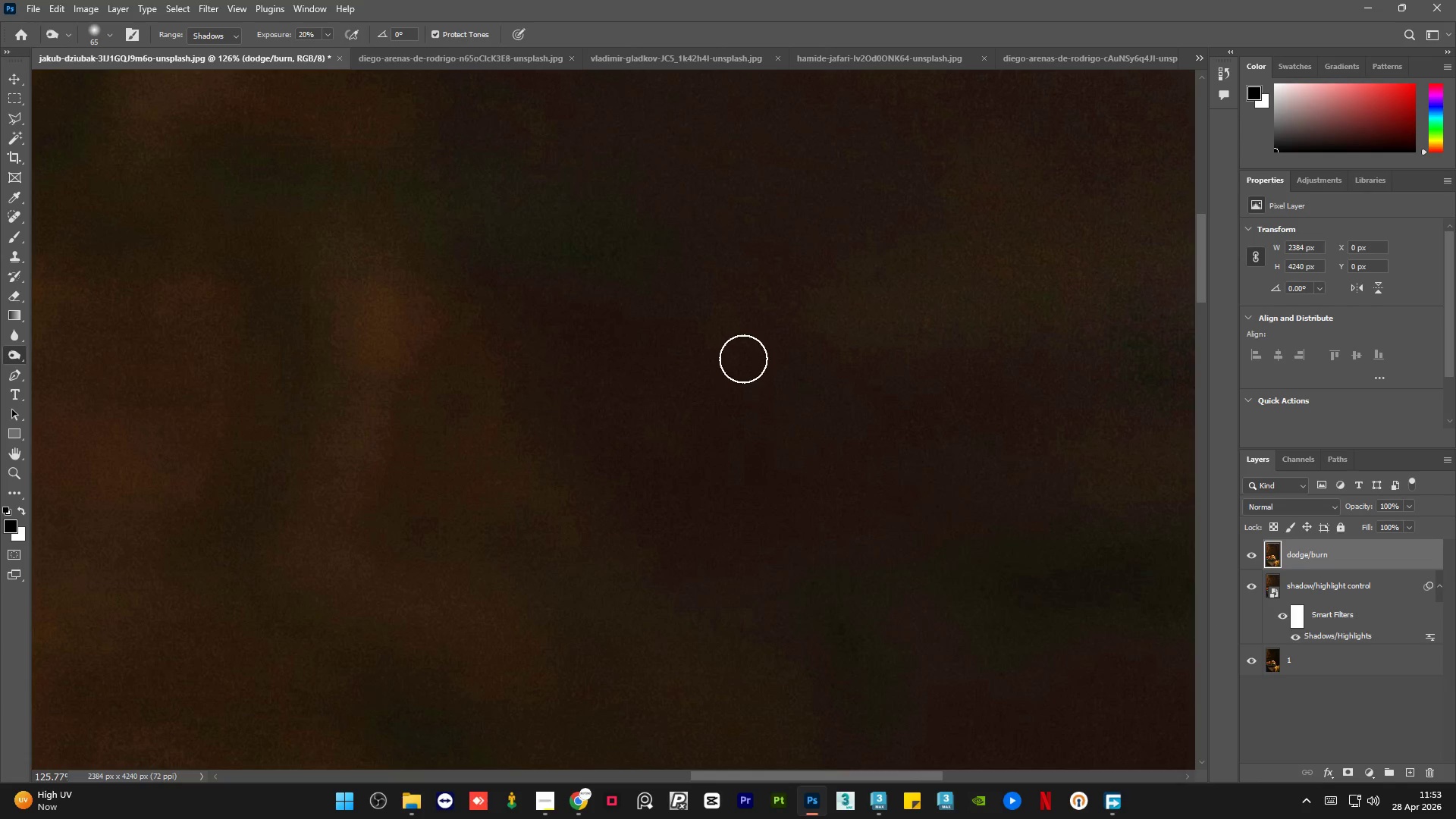 
hold_key(key=AltLeft, duration=1.03)
hold_key(key=AltLeft, duration=0.88)
hold_key(key=AltLeft, duration=0.44)
scroll: coordinate [739, 356], scroll_direction: down, amount: 31.0
 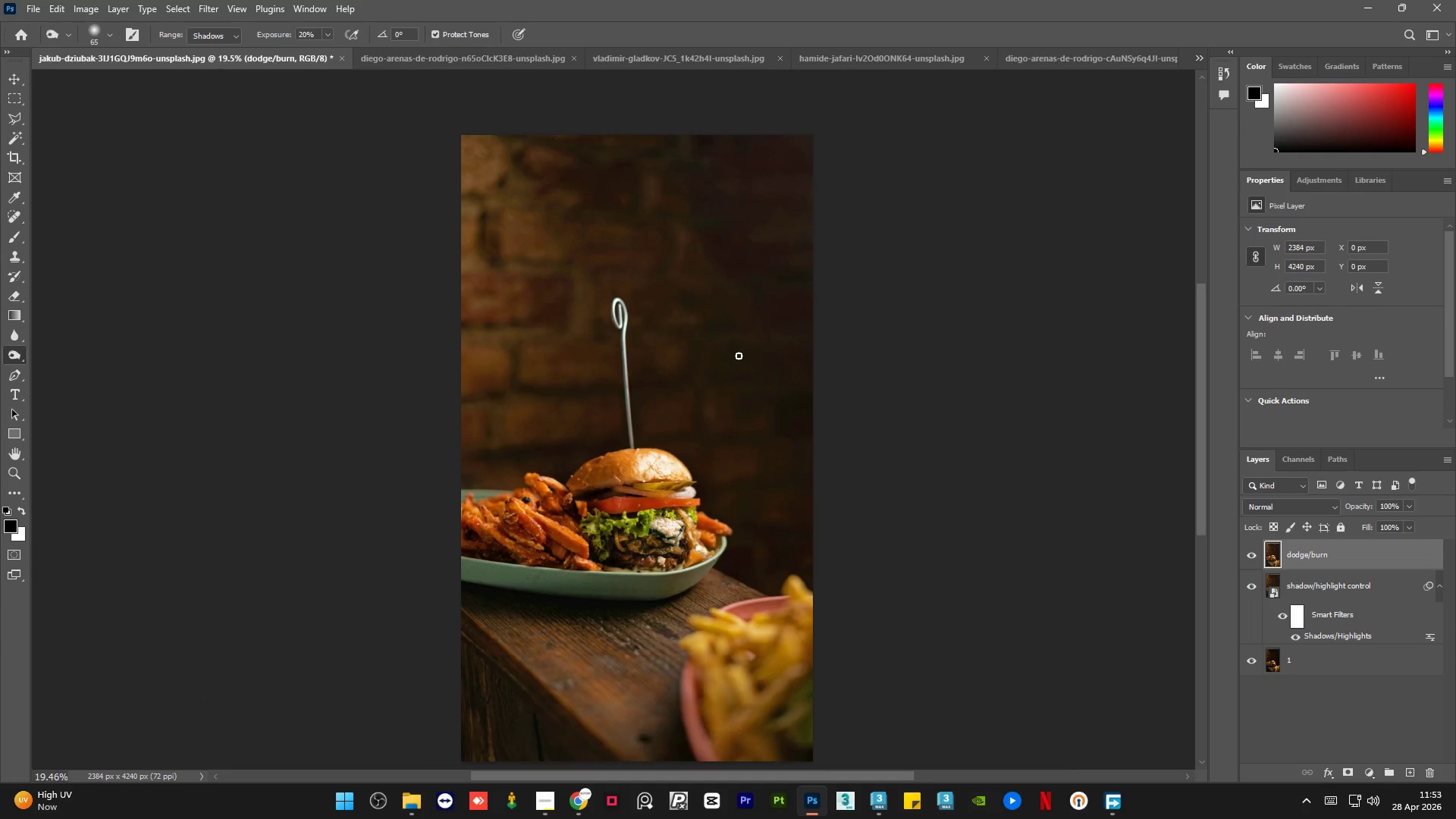 
left_click([542, 808])